 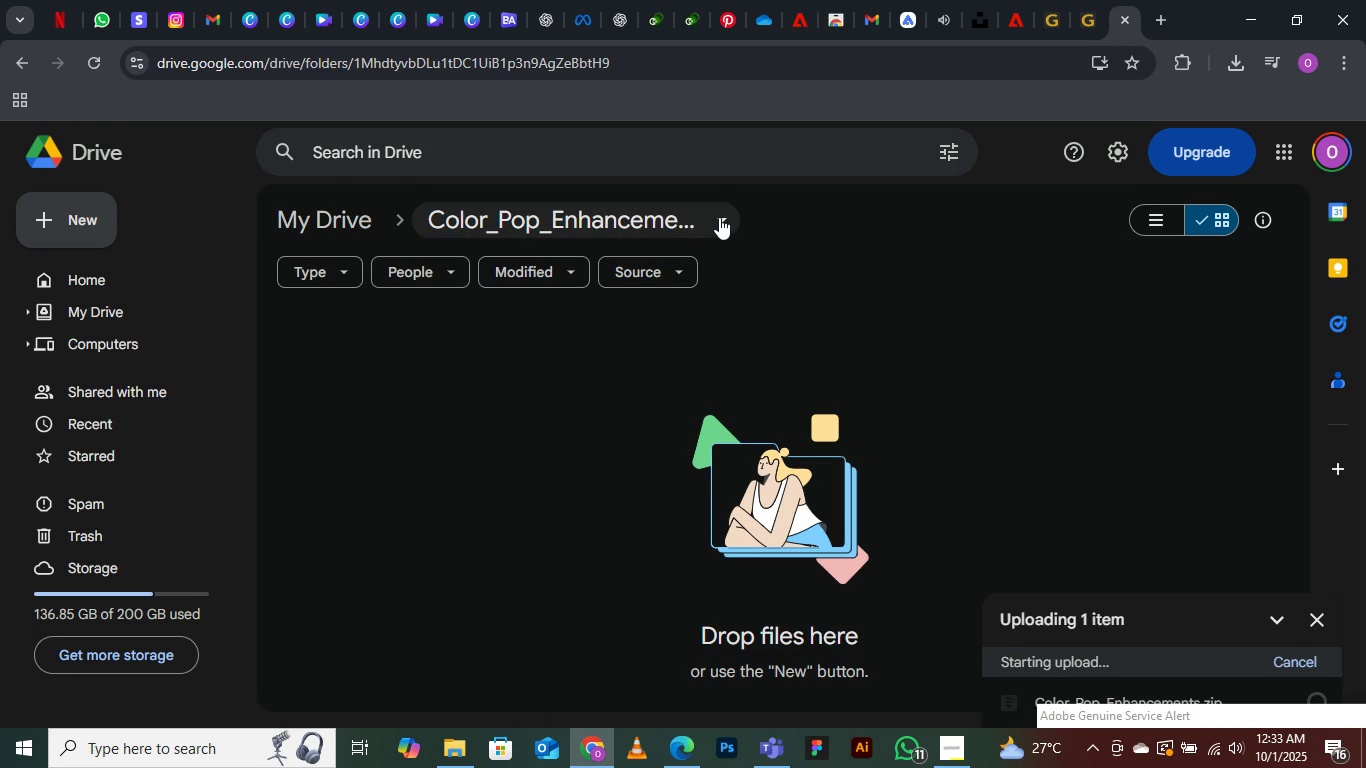 
left_click([478, 397])
 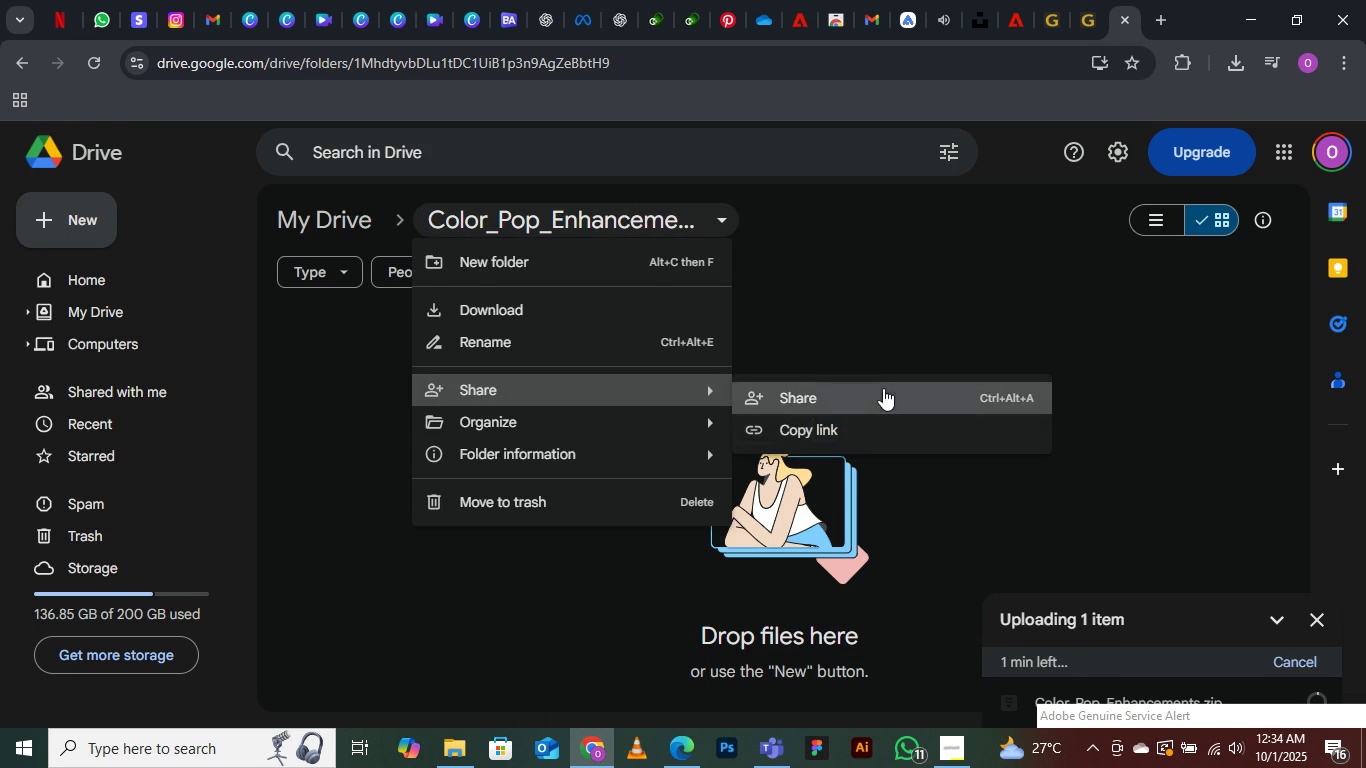 
left_click([883, 388])
 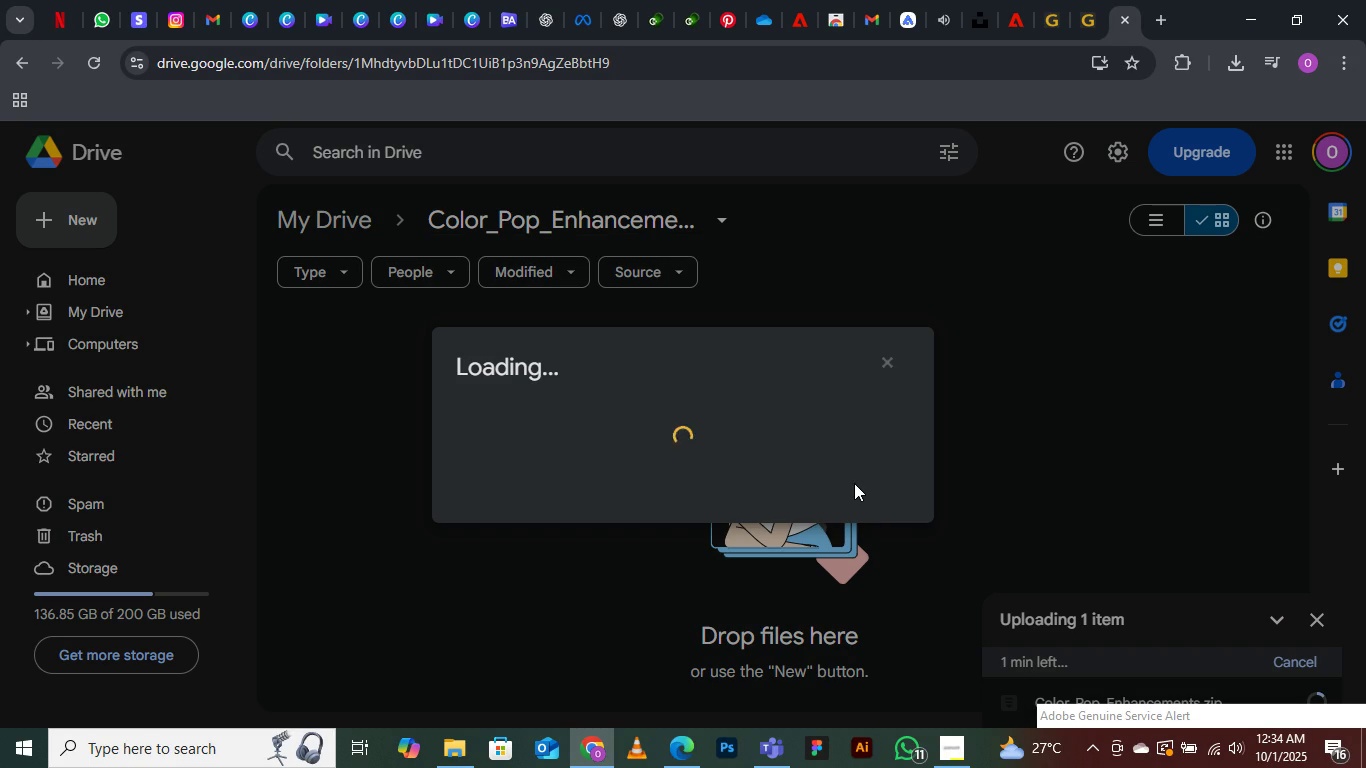 
wait(18.68)
 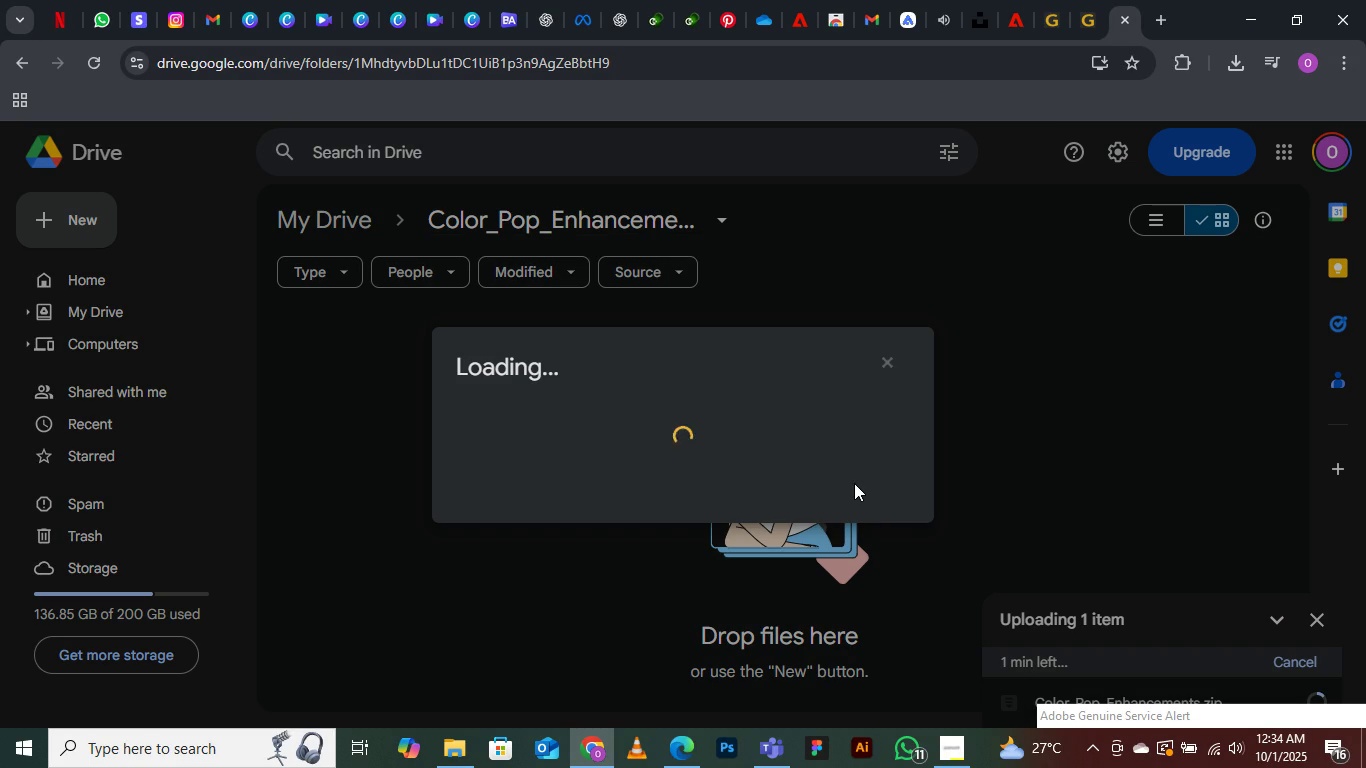 
left_click([573, 507])
 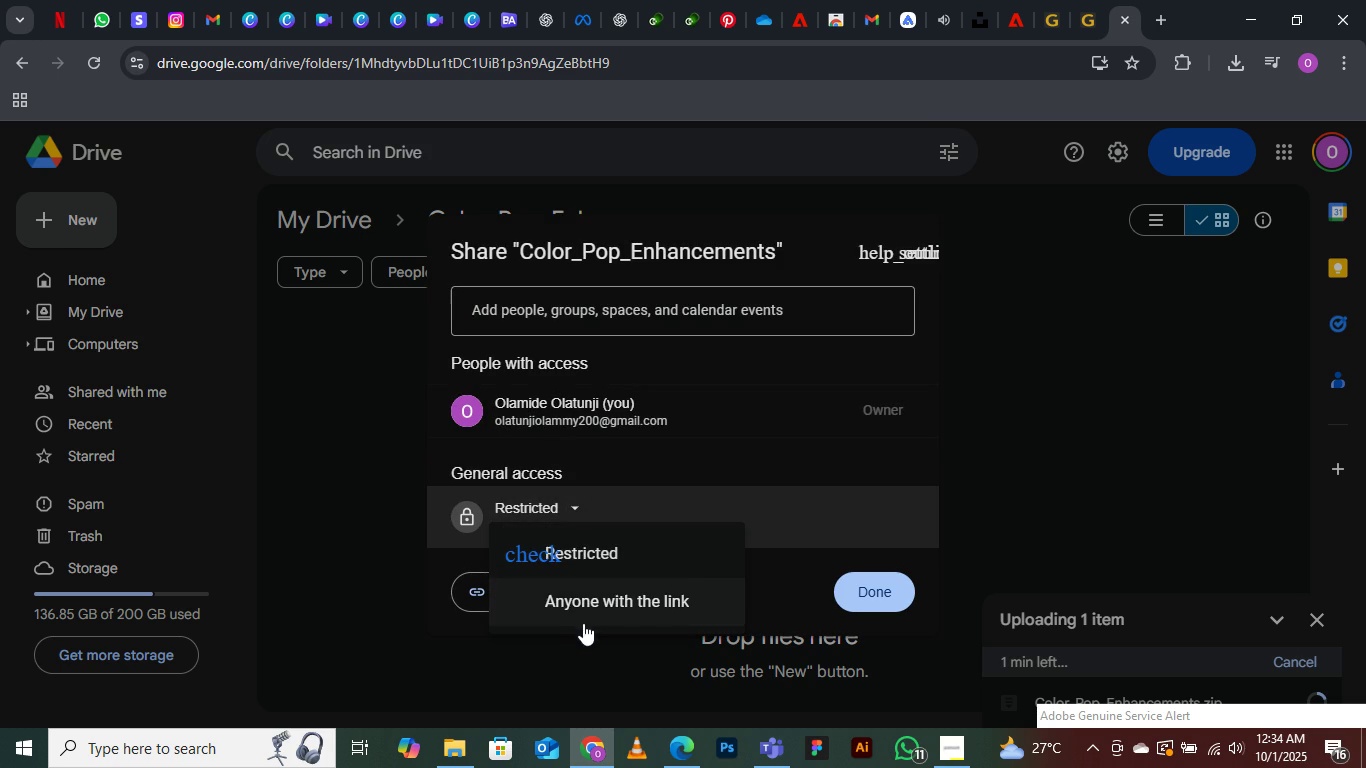 
left_click([577, 608])
 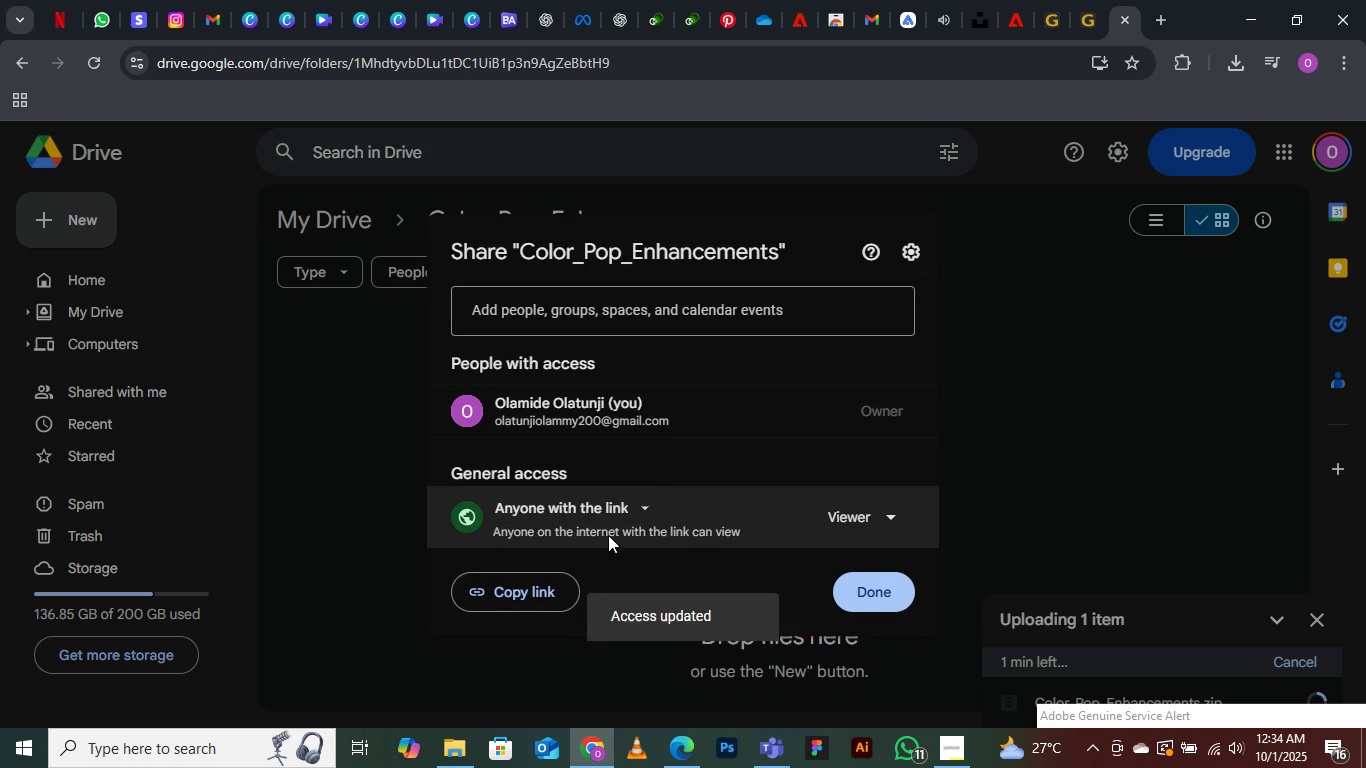 
left_click([644, 505])
 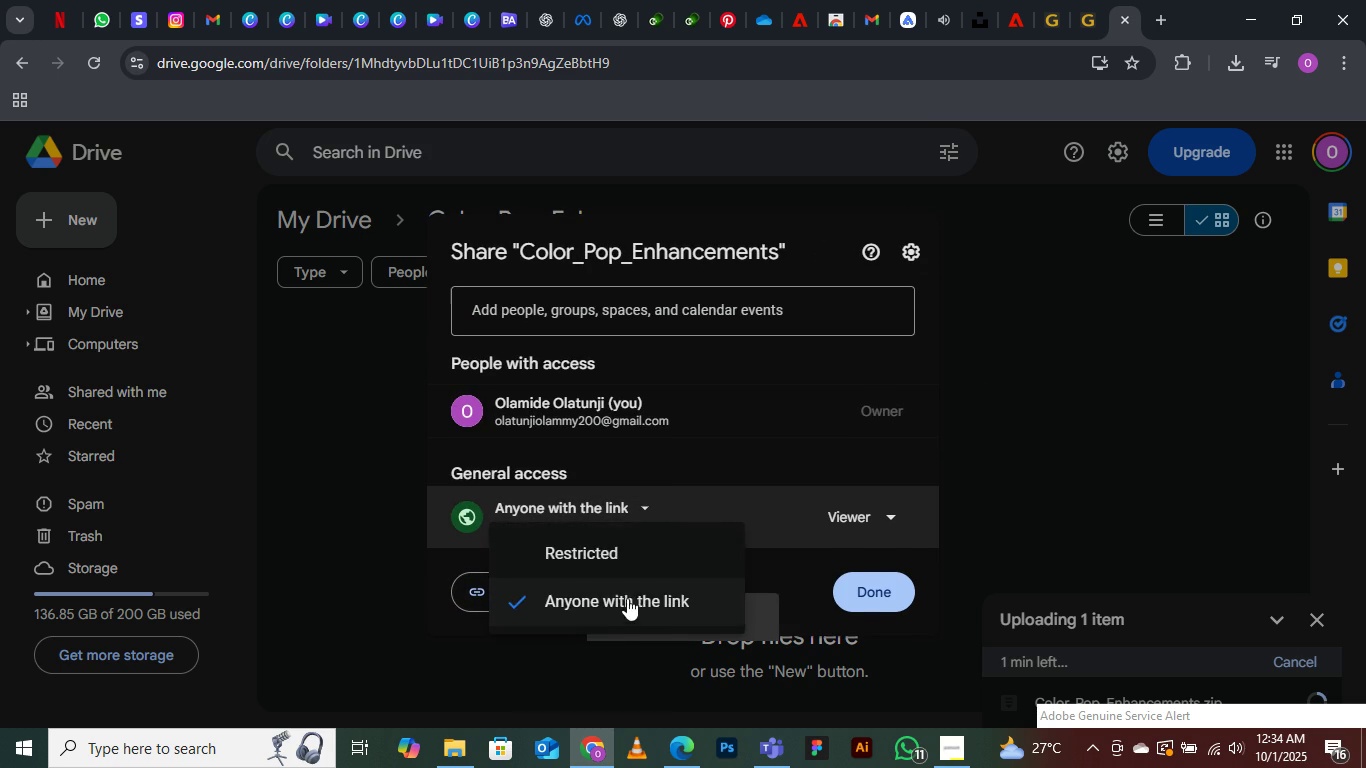 
left_click([627, 598])
 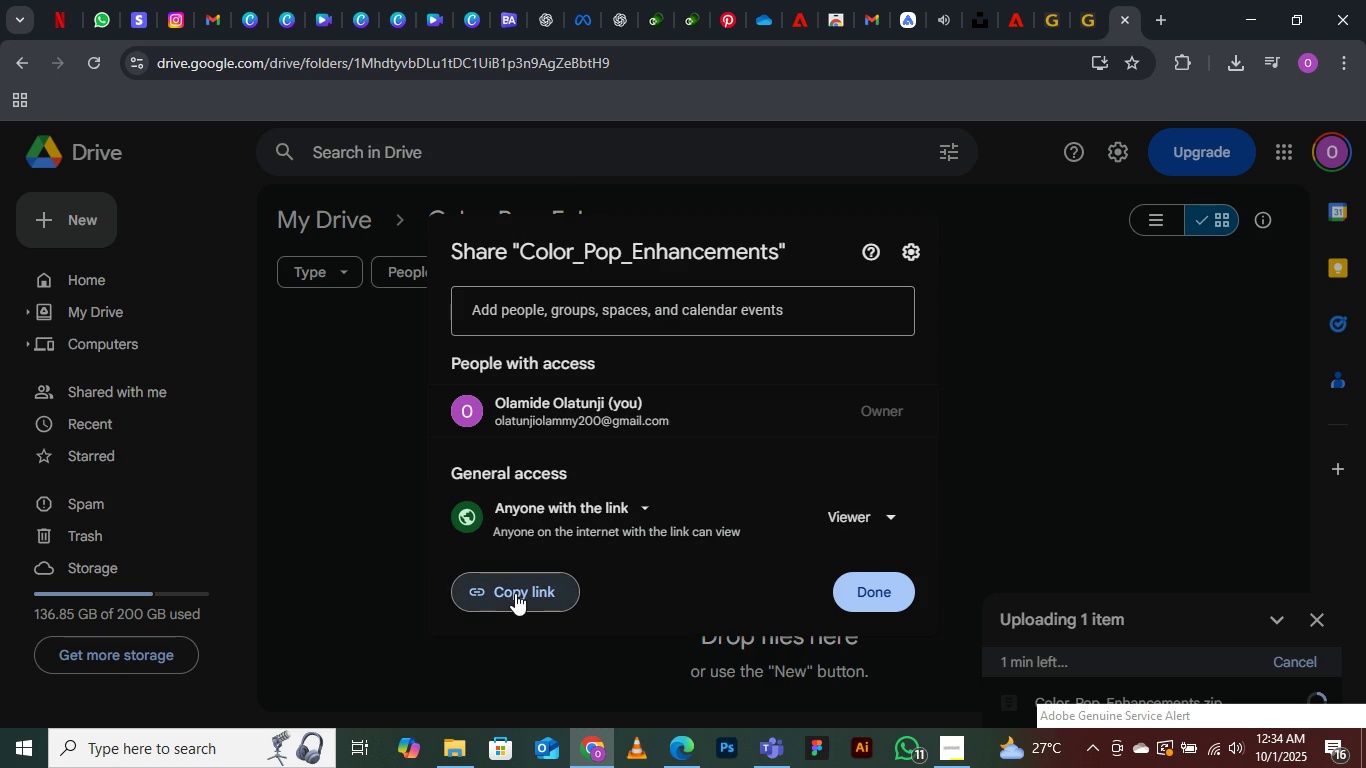 
double_click([515, 593])
 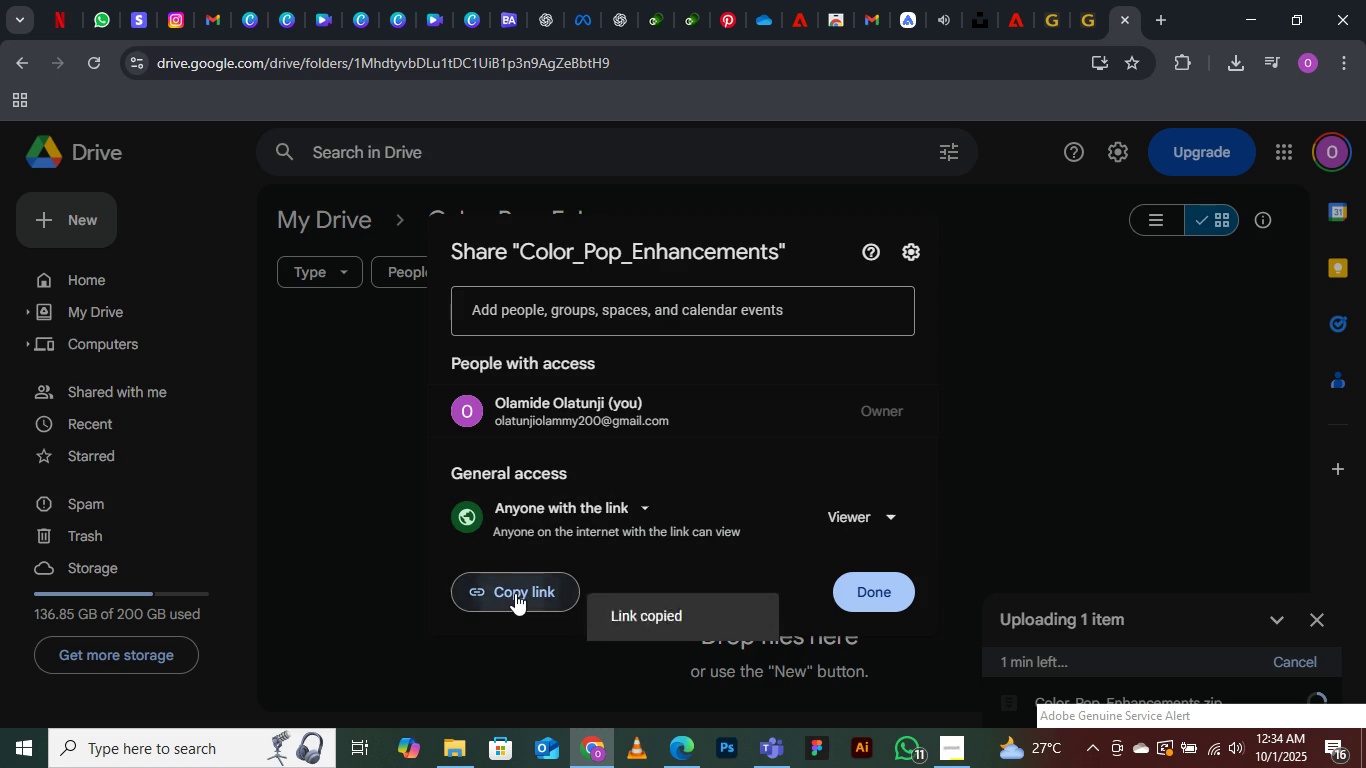 
triple_click([515, 593])
 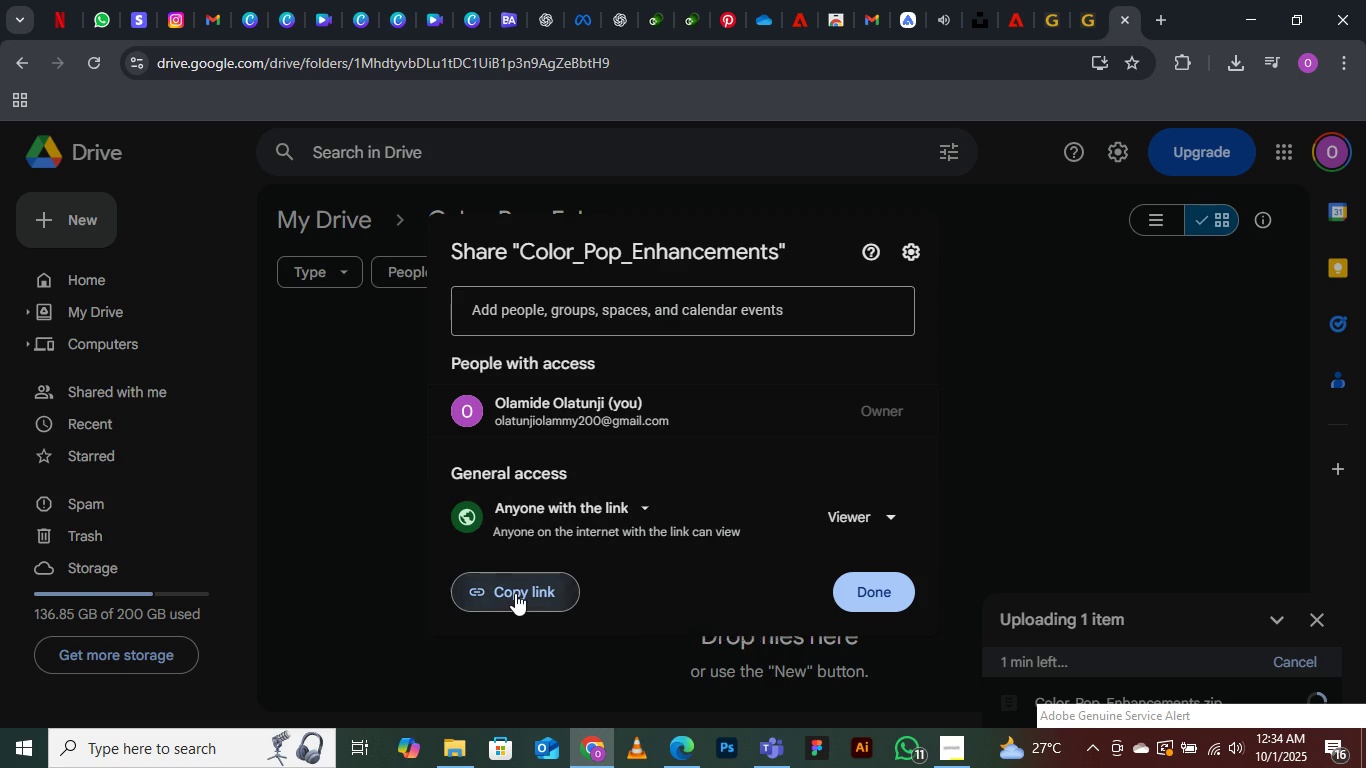 
triple_click([515, 593])
 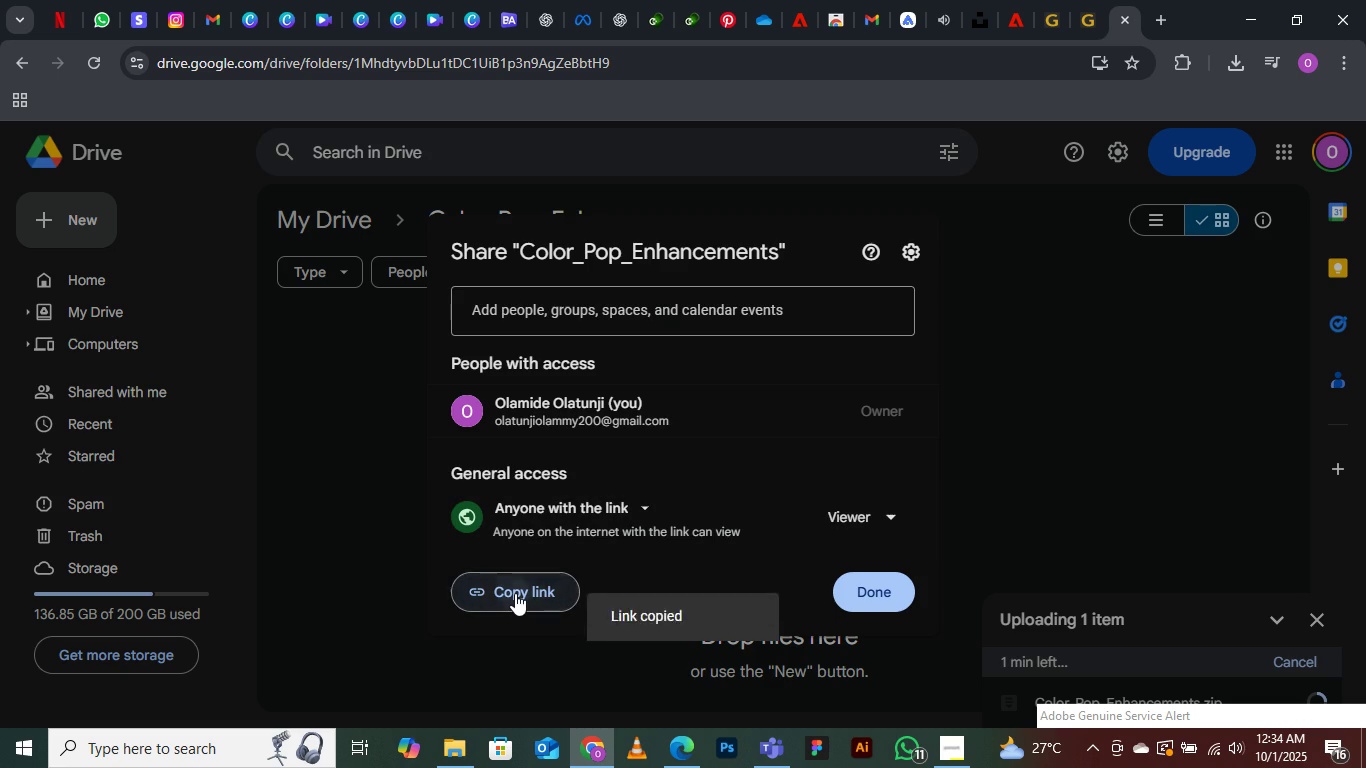 
triple_click([515, 593])
 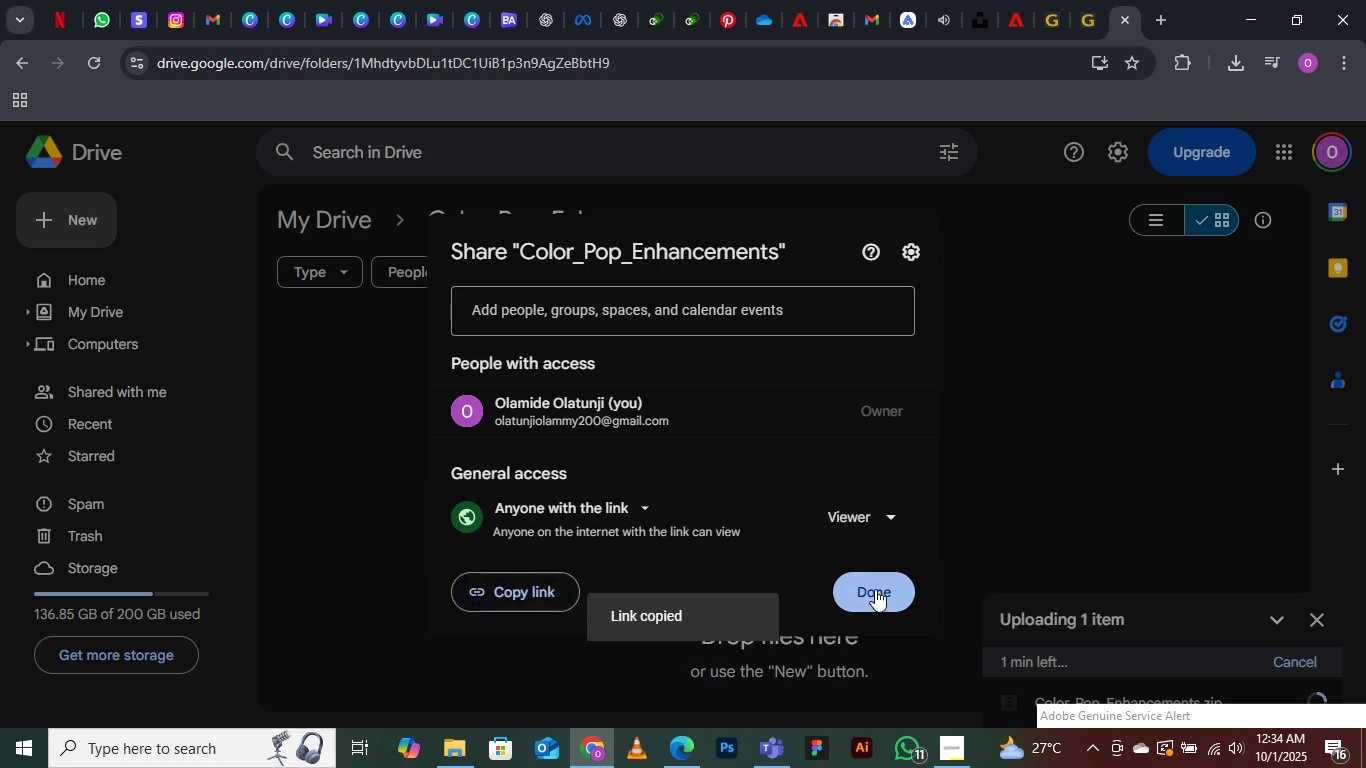 
left_click([875, 589])
 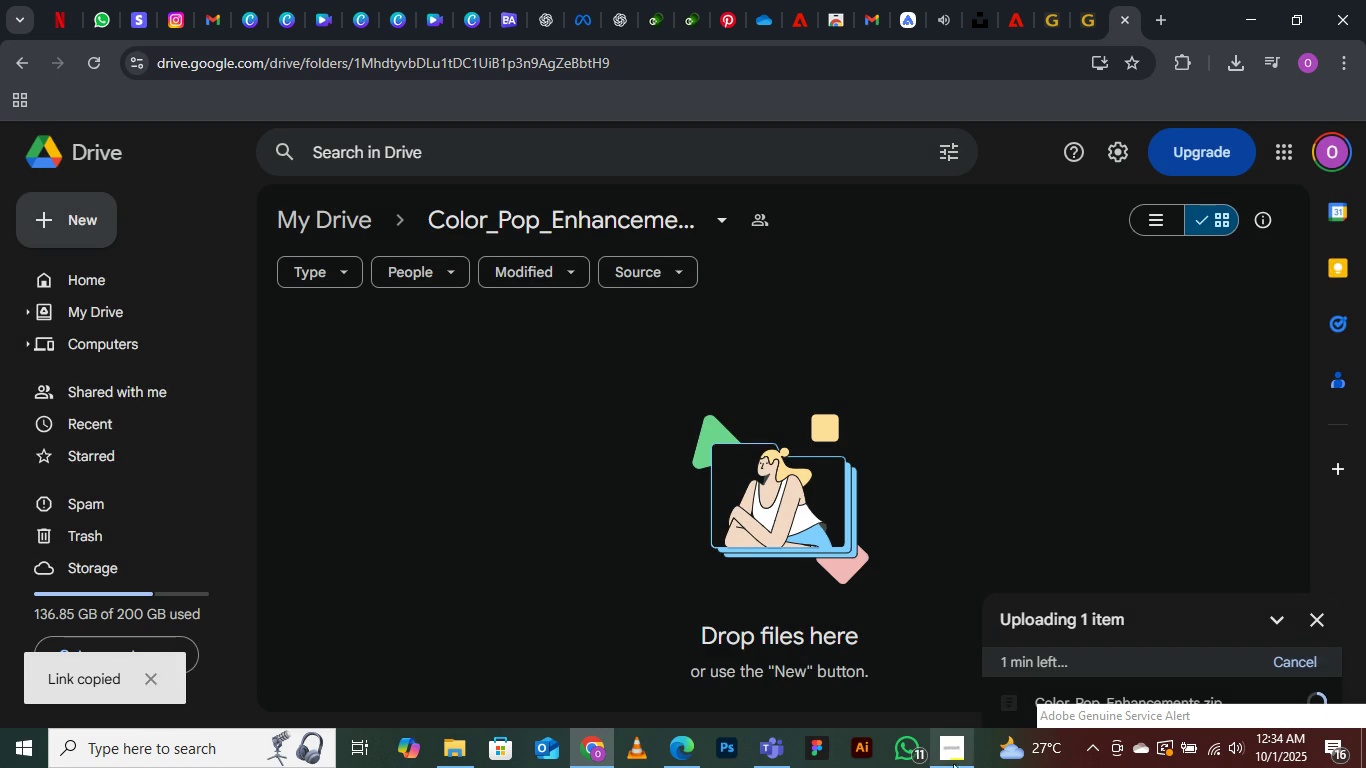 
left_click([950, 767])